 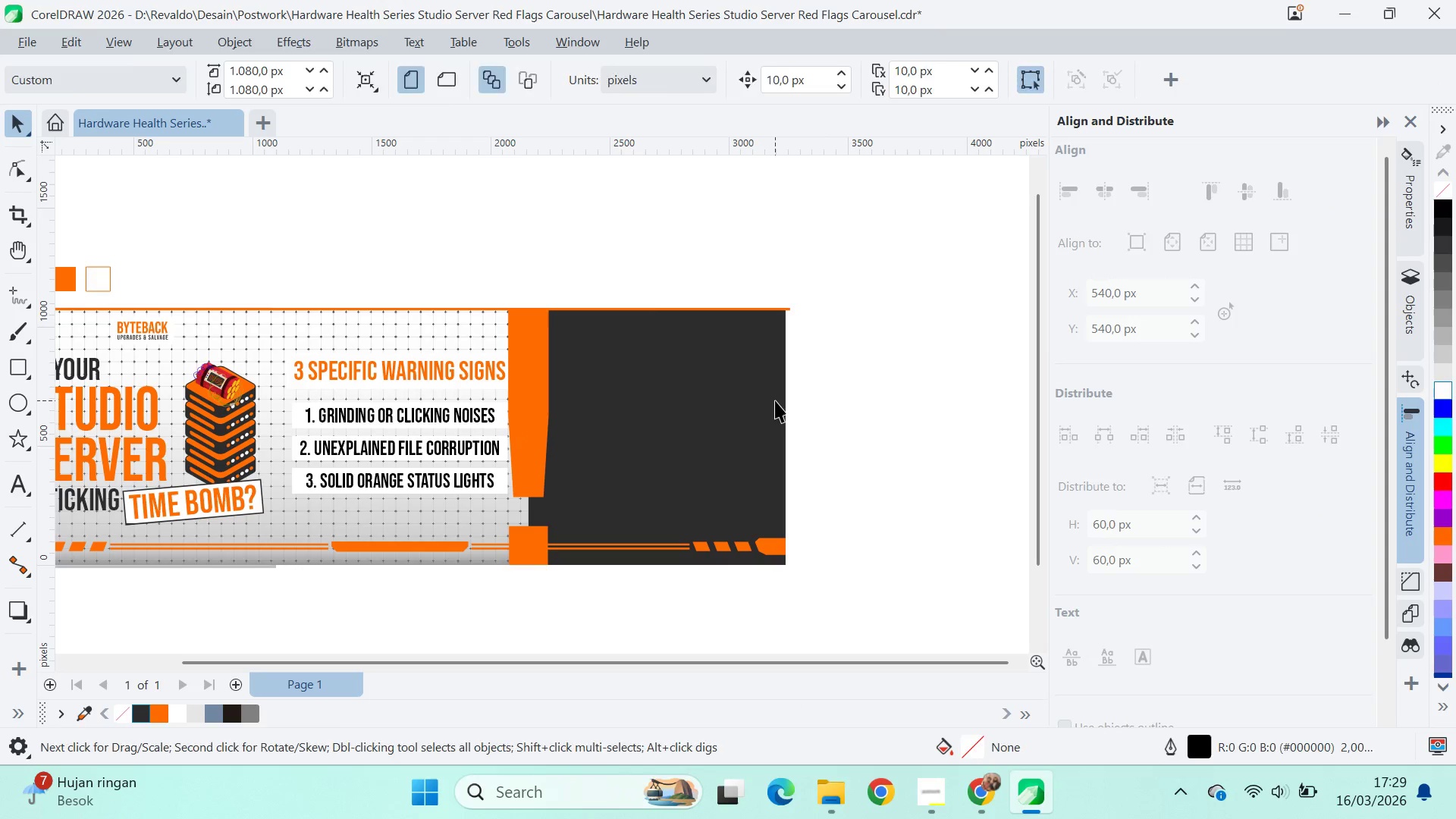 
left_click([775, 400])
 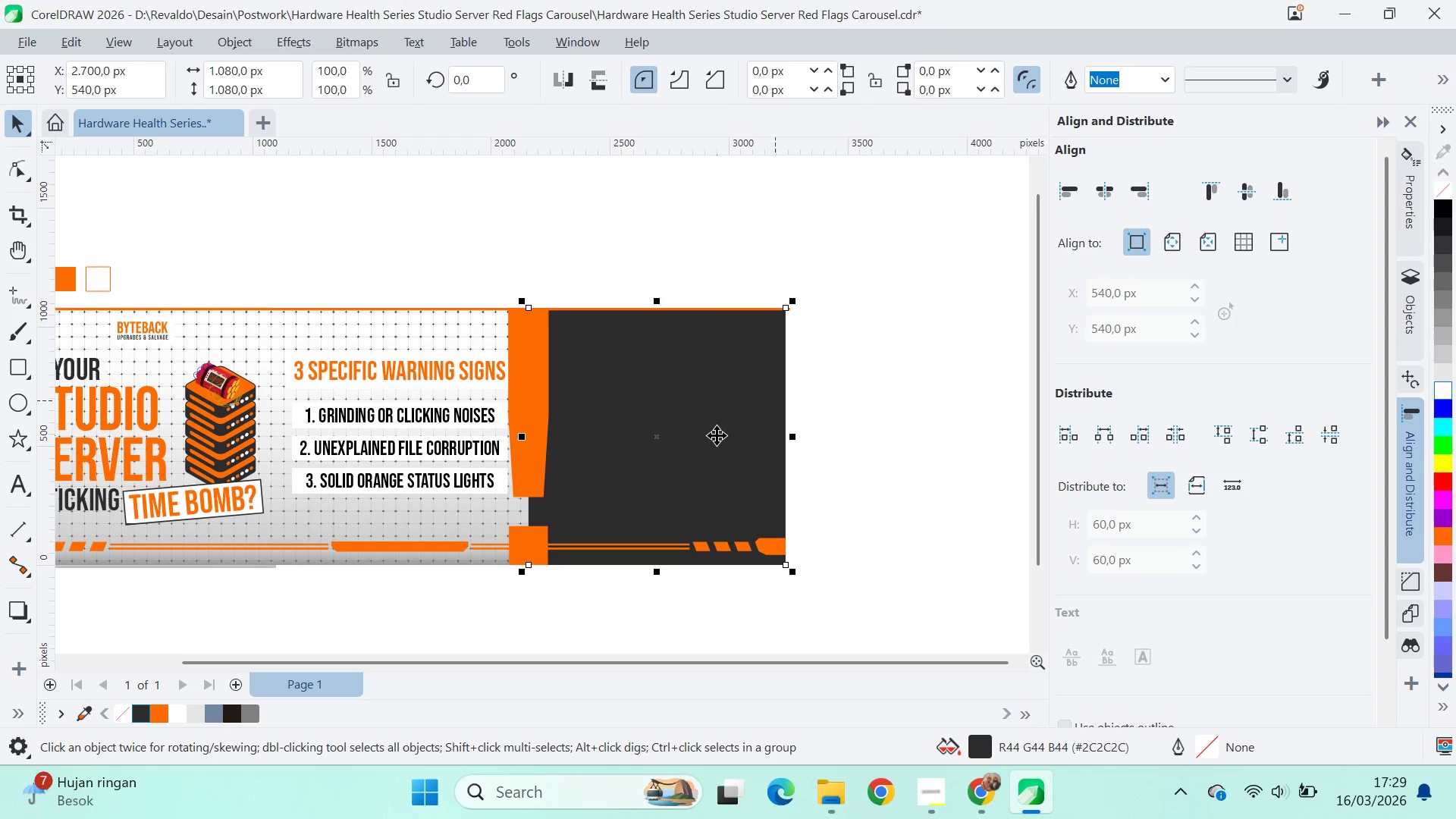 
left_click_drag(start_coordinate=[717, 435], to_coordinate=[793, 435])
 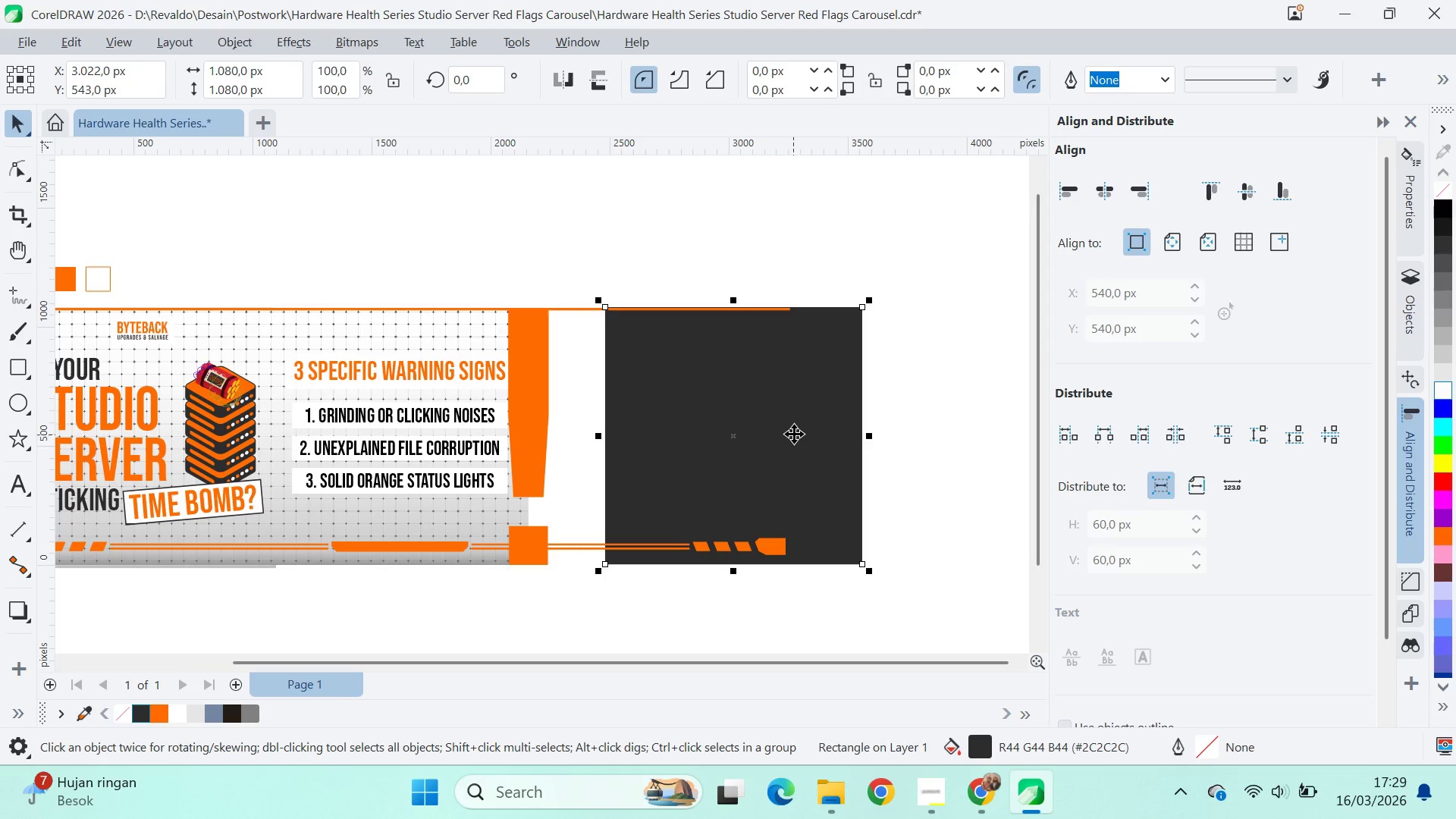 
key(Control+Z)
 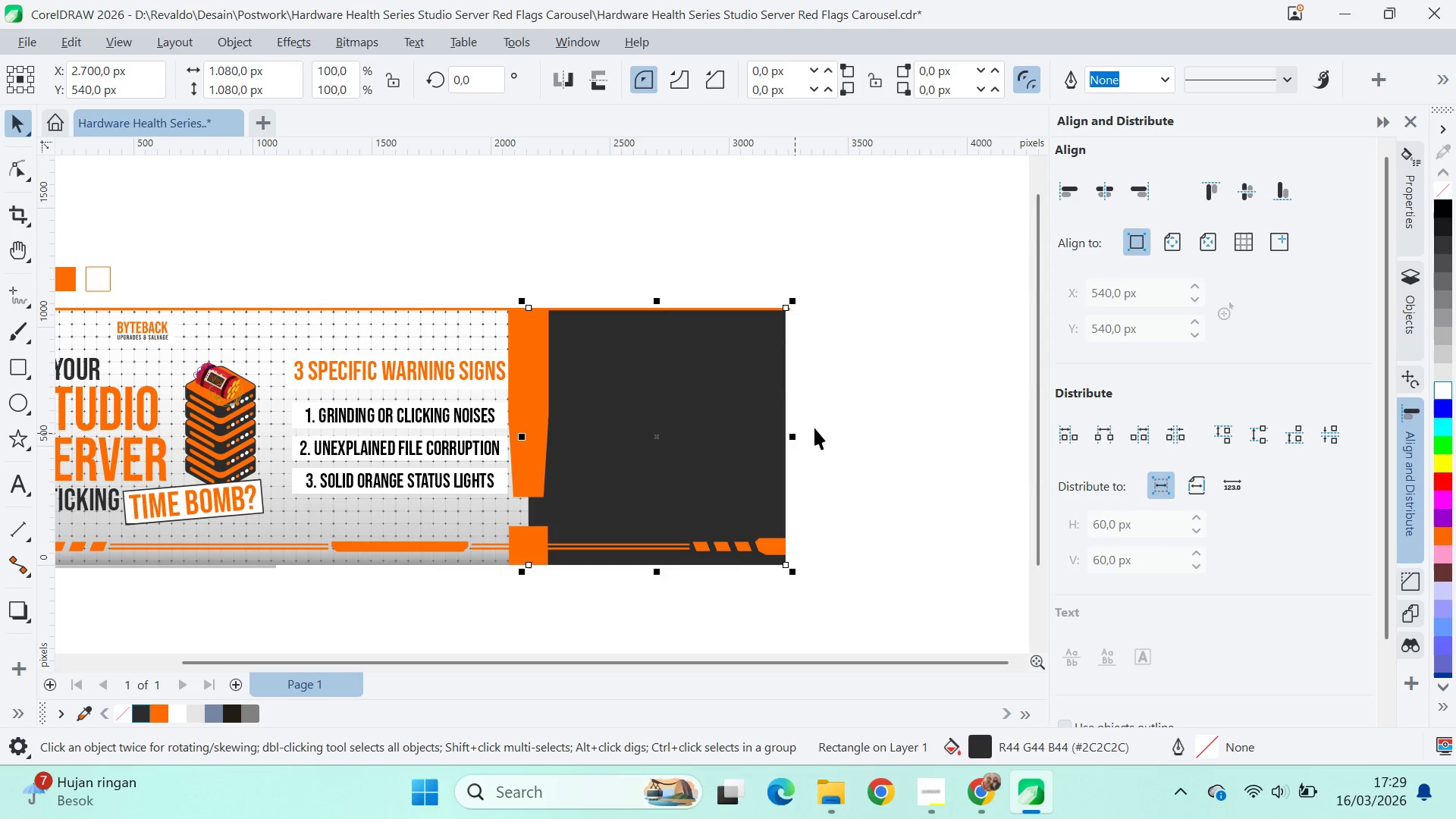 
left_click_drag(start_coordinate=[886, 406], to_coordinate=[879, 400])
 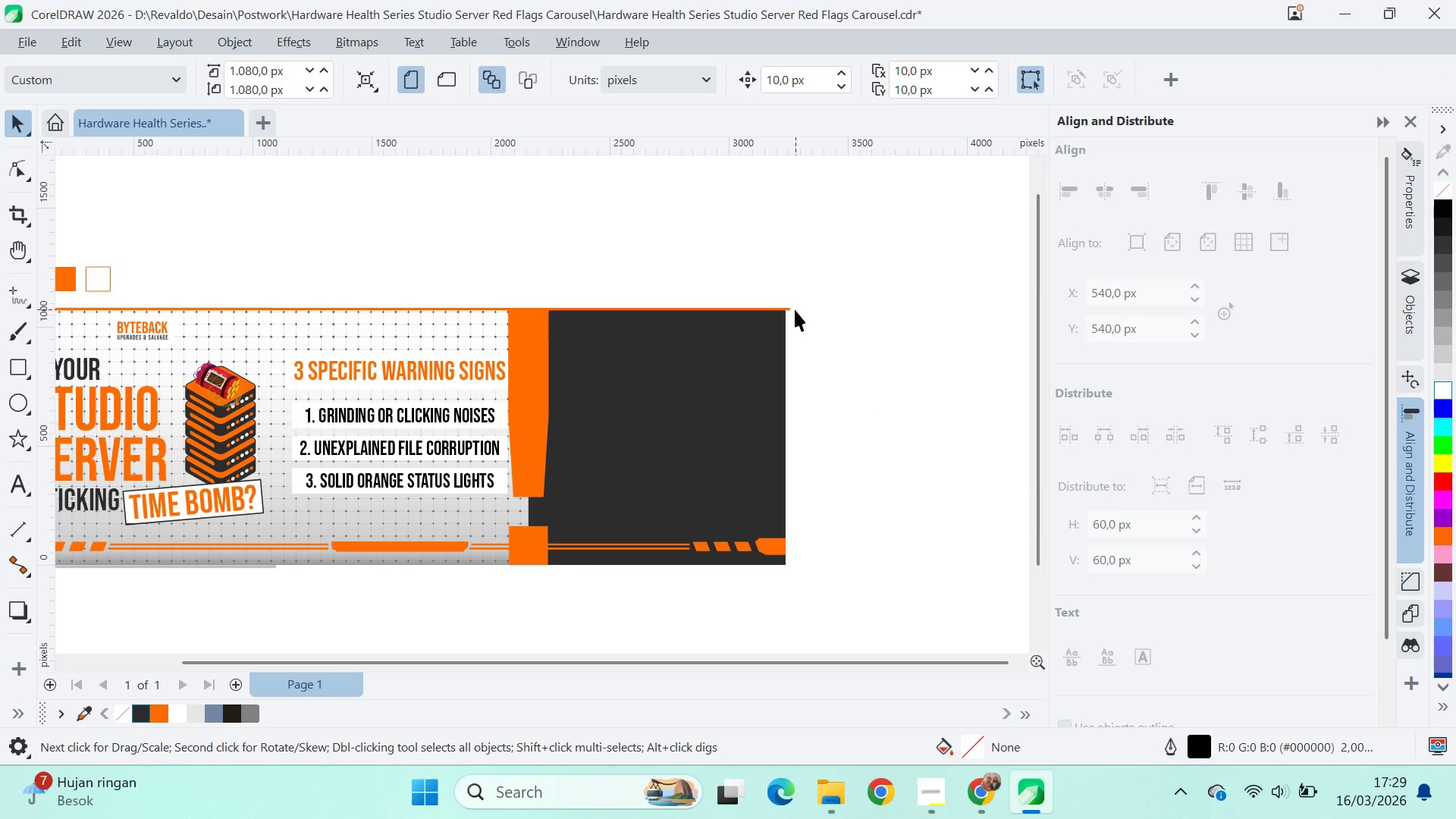 
left_click([792, 309])
 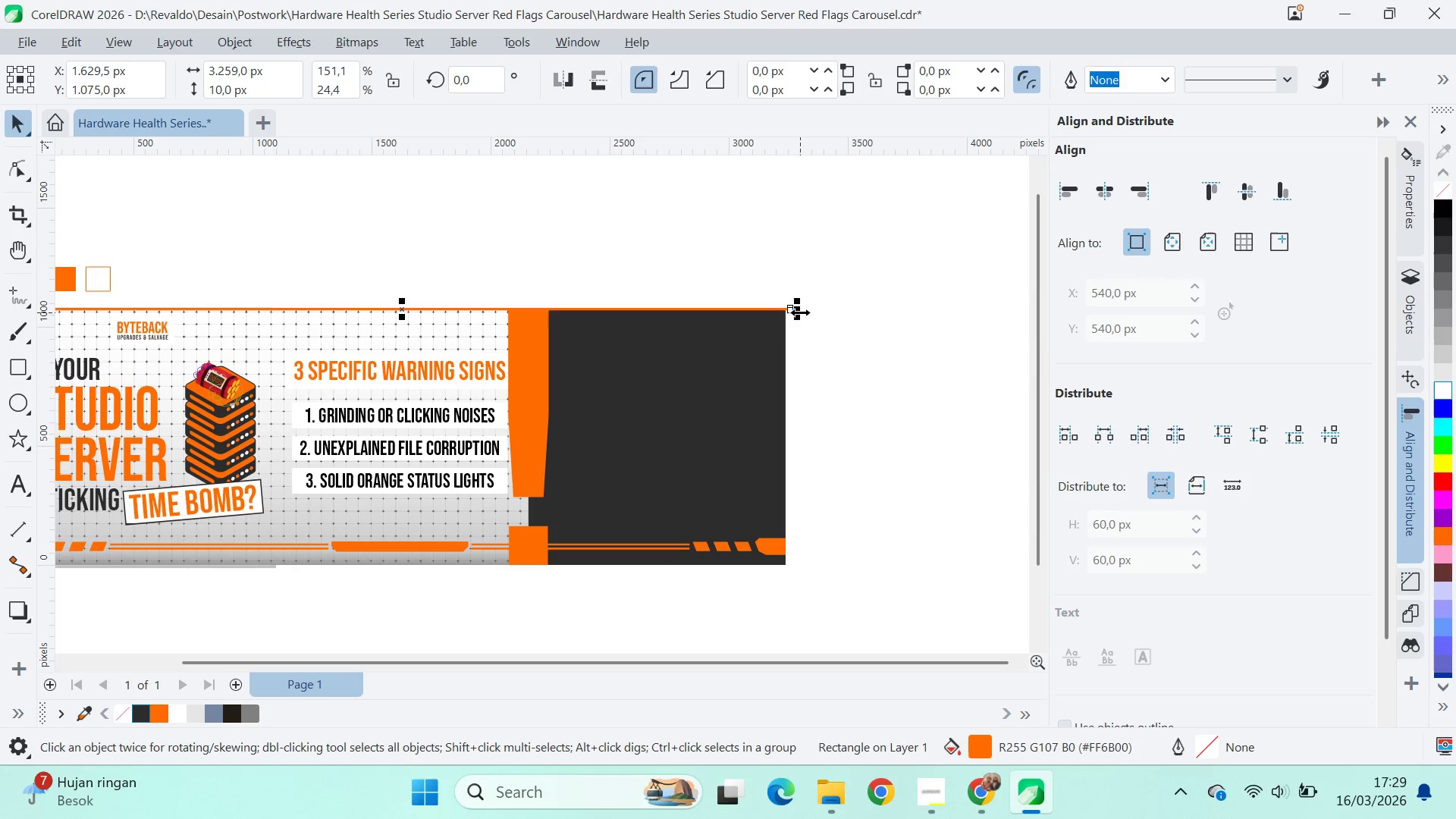 
left_click_drag(start_coordinate=[800, 312], to_coordinate=[793, 337])
 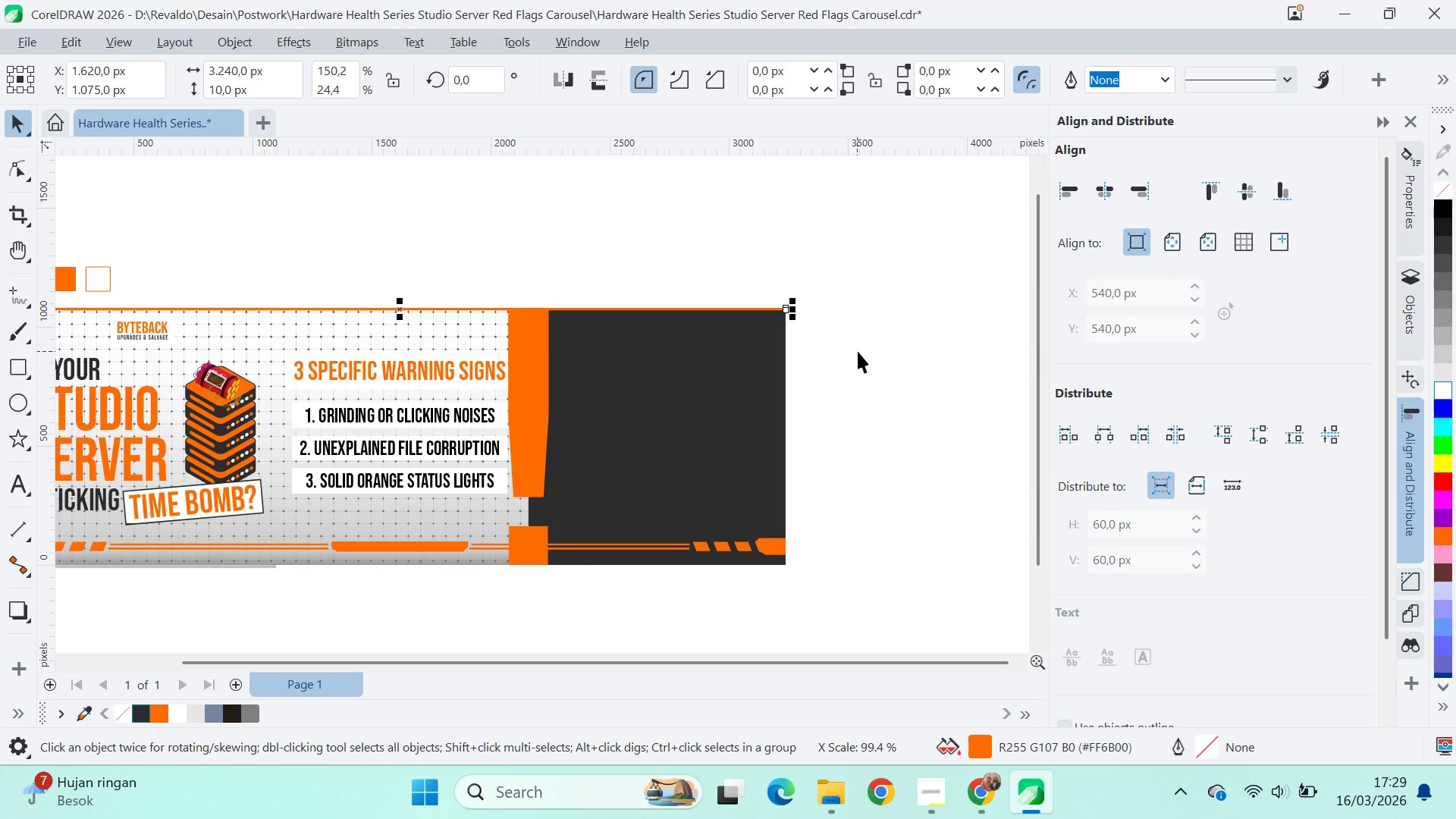 
left_click([858, 351])
 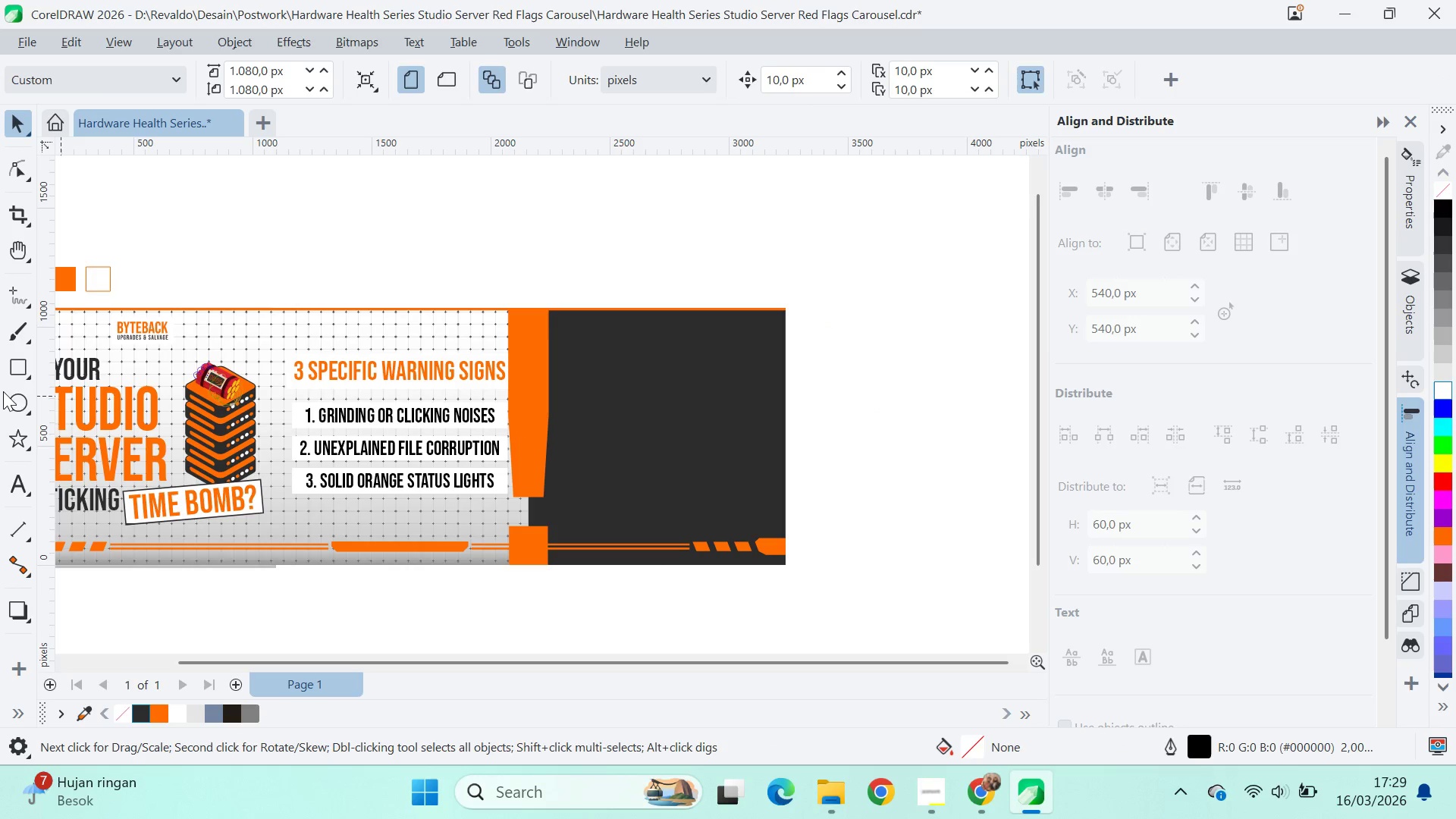 
left_click([13, 365])
 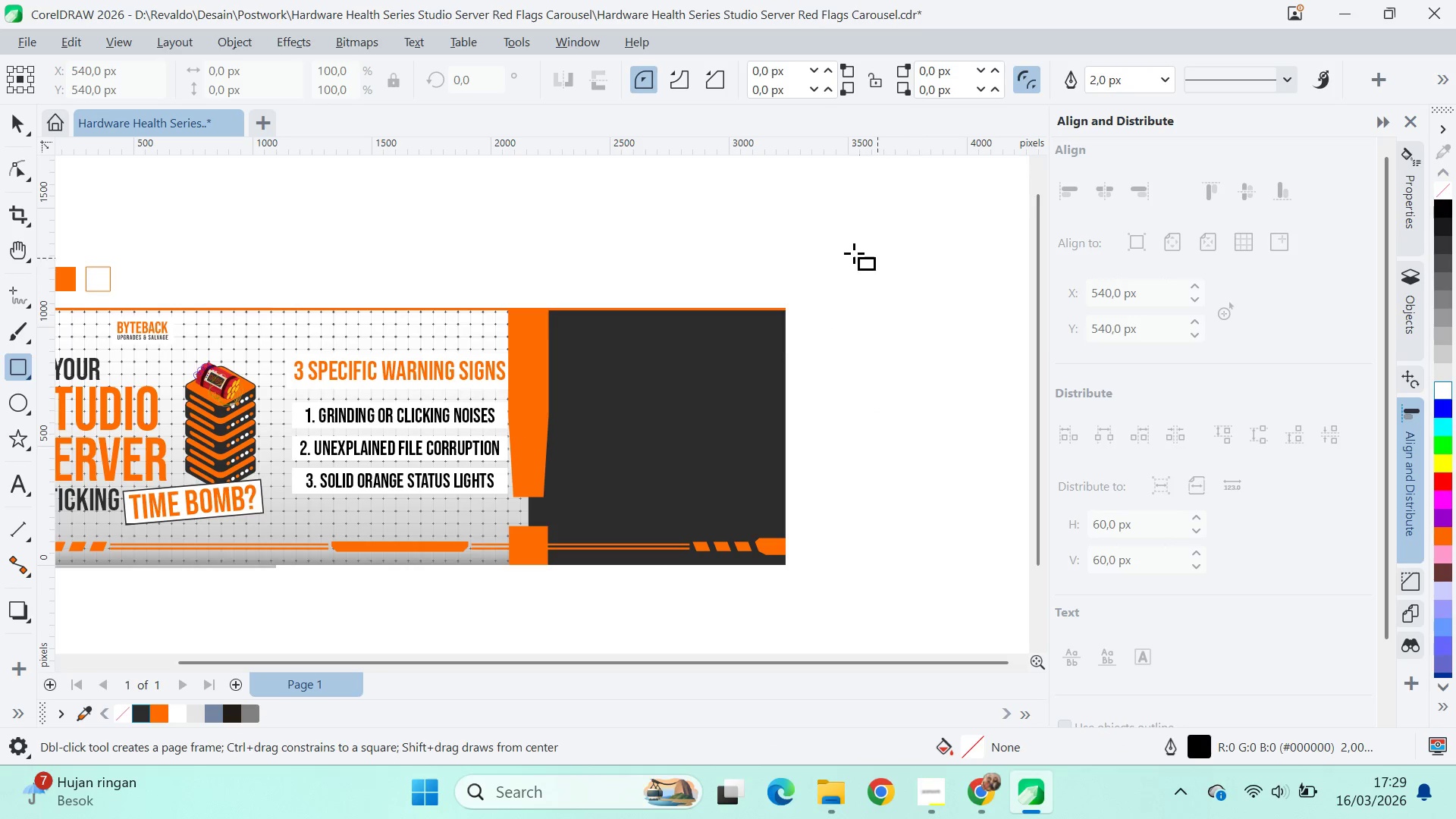 
hold_key(key=ControlLeft, duration=0.64)
left_click_drag(start_coordinate=[830, 237], to_coordinate=[899, 289])
 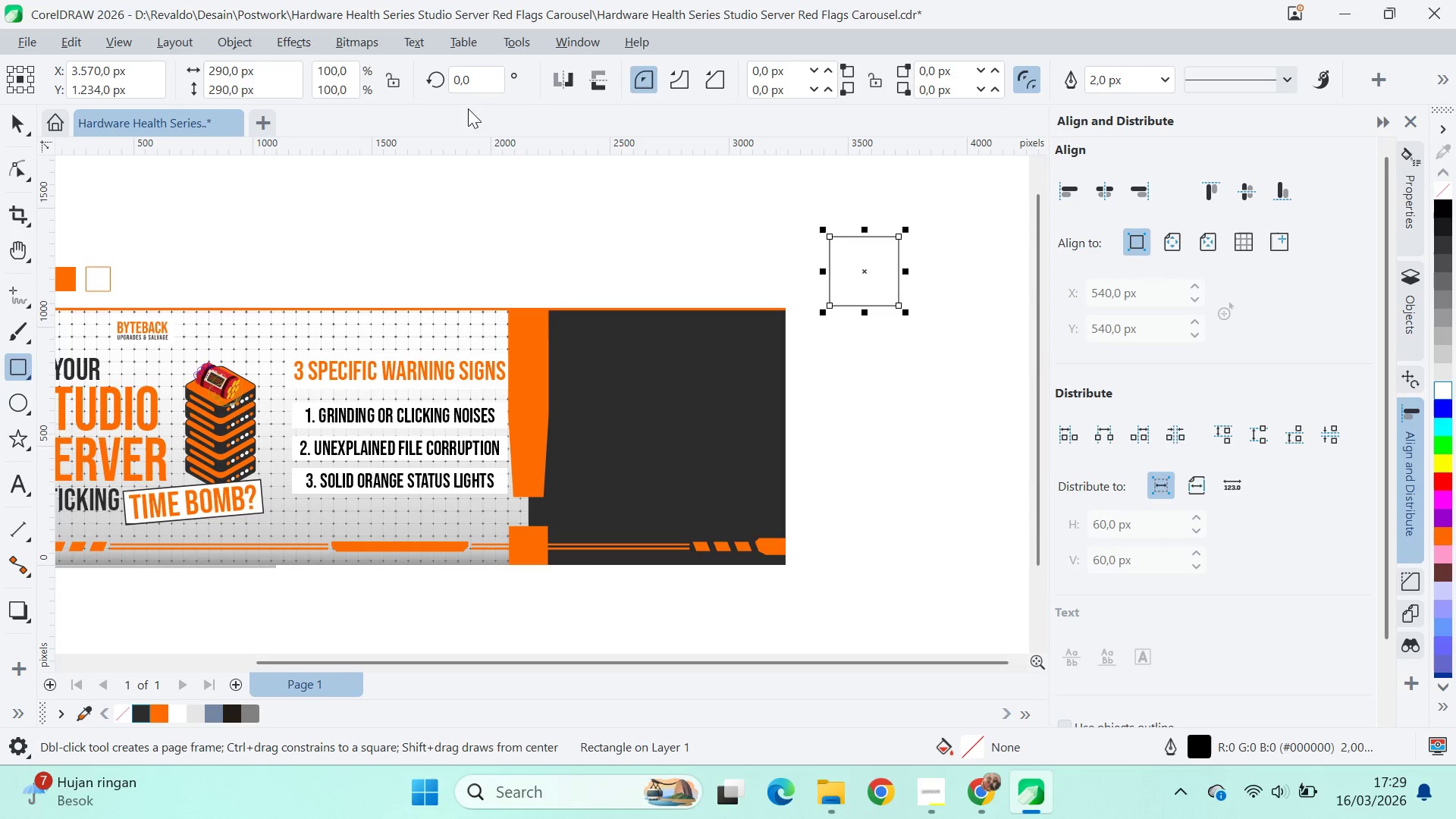 
type(v1080)
 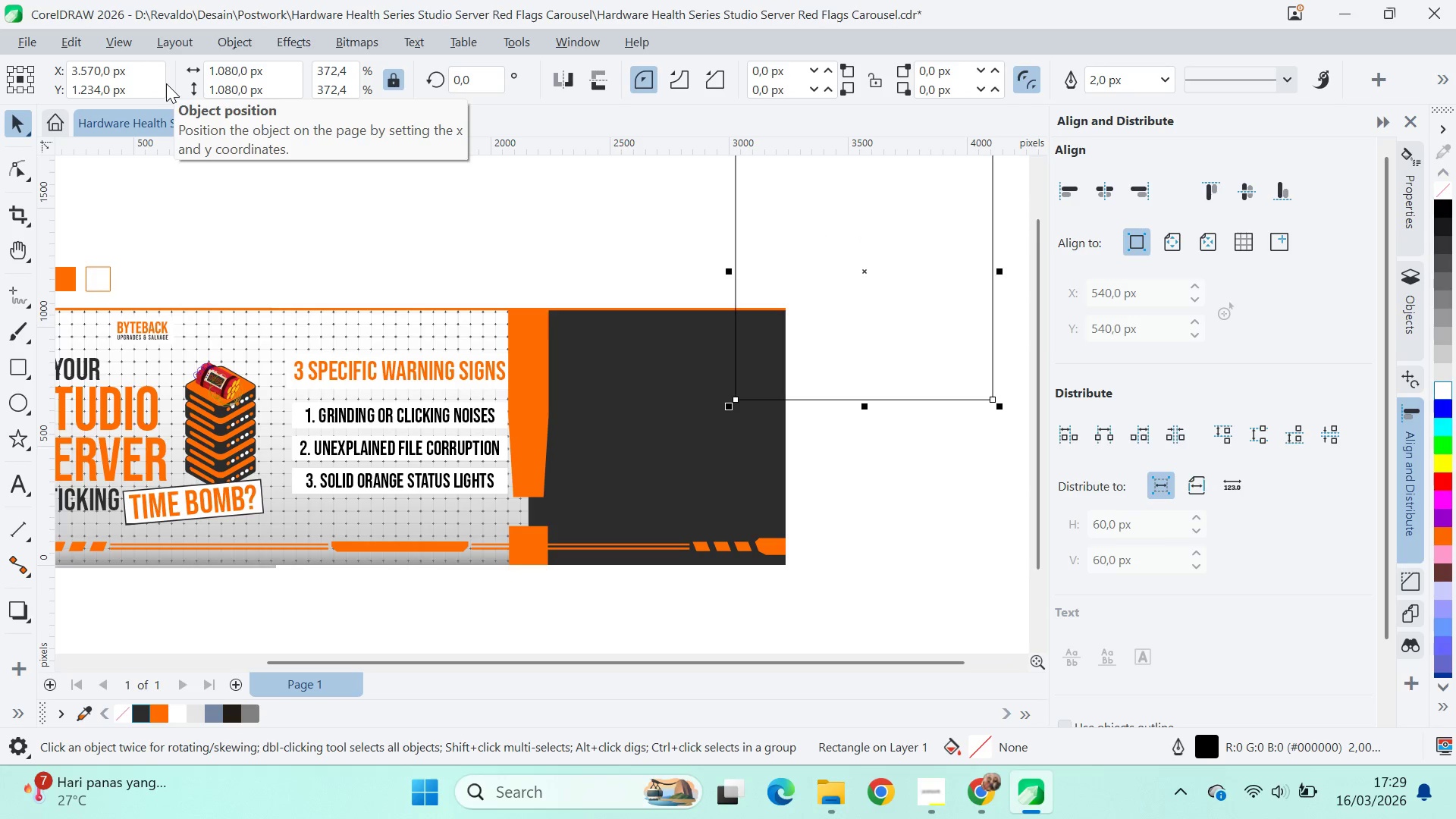 
left_click_drag(start_coordinate=[257, 63], to_coordinate=[171, 83])
 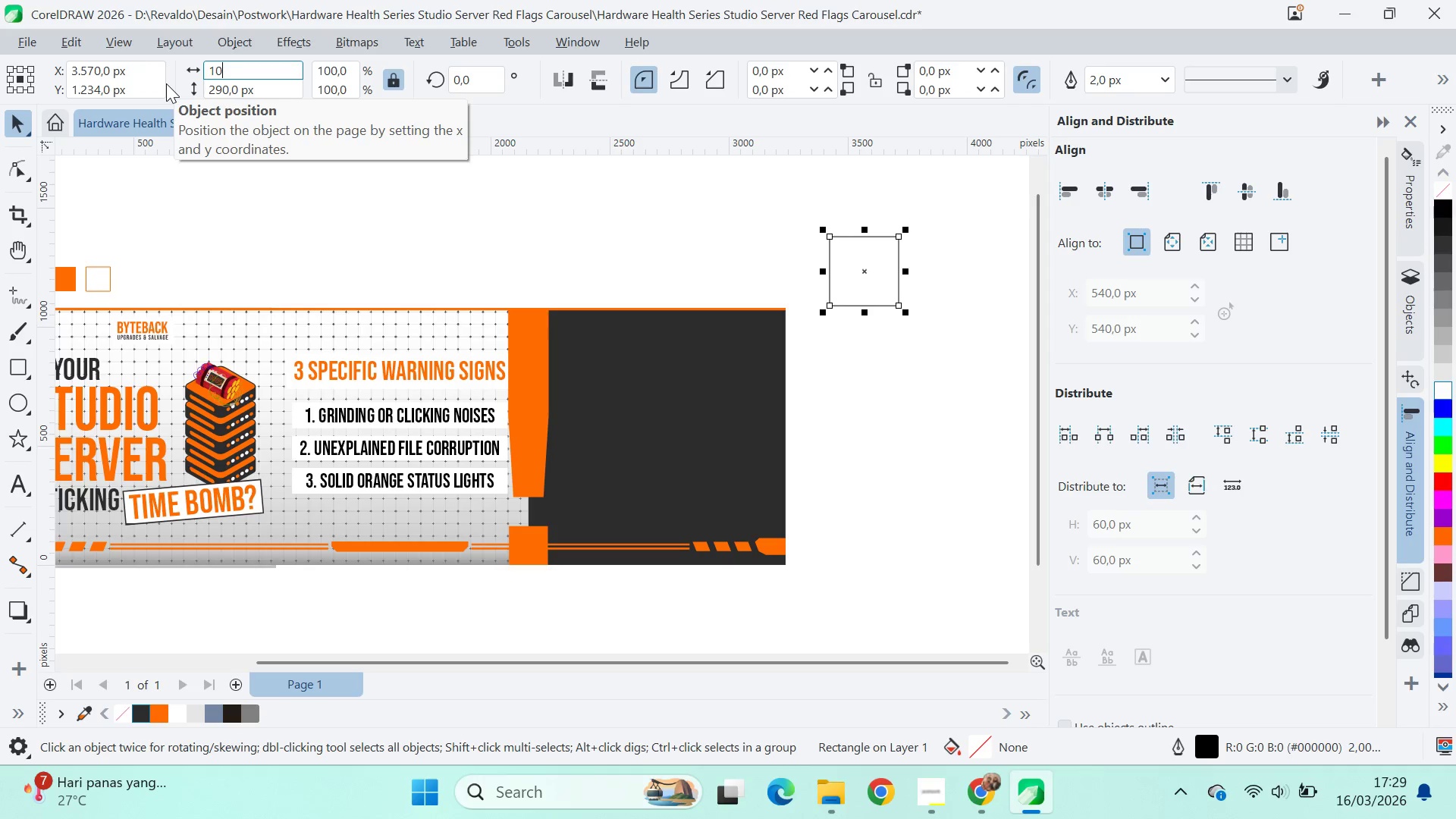 
key(Enter)
 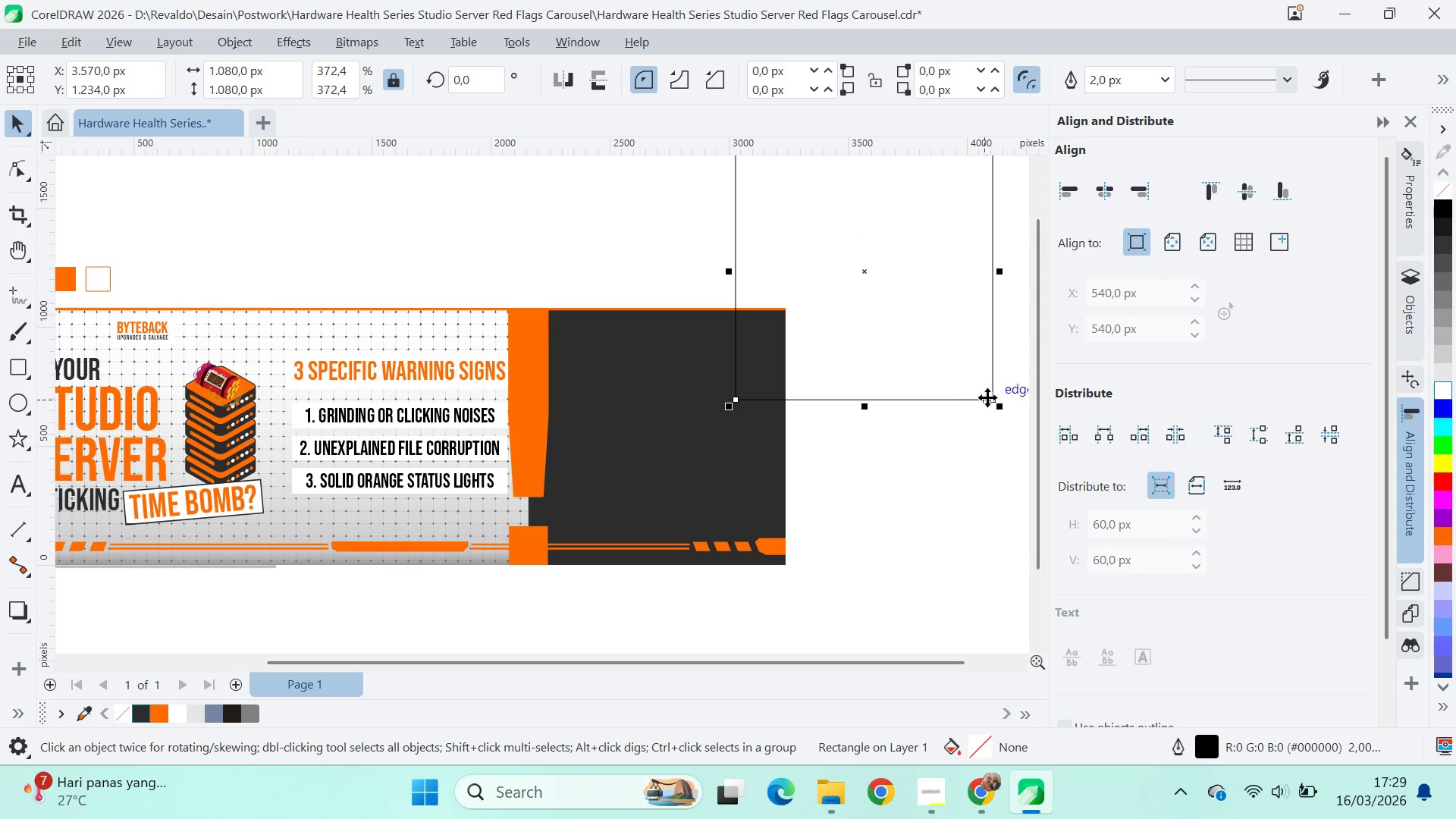 
left_click_drag(start_coordinate=[993, 397], to_coordinate=[789, 561])
 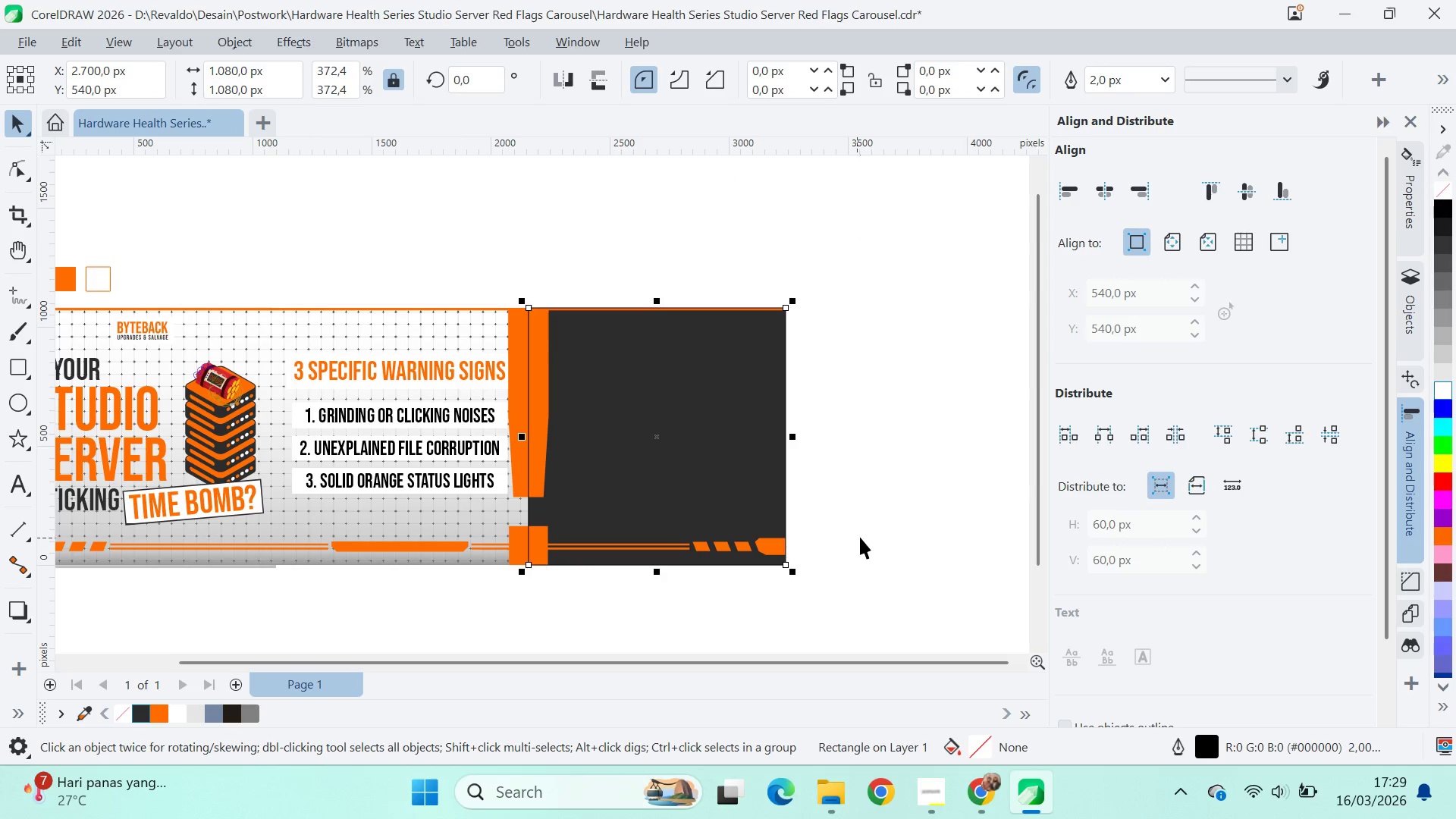 
left_click_drag(start_coordinate=[861, 537], to_coordinate=[854, 535])
 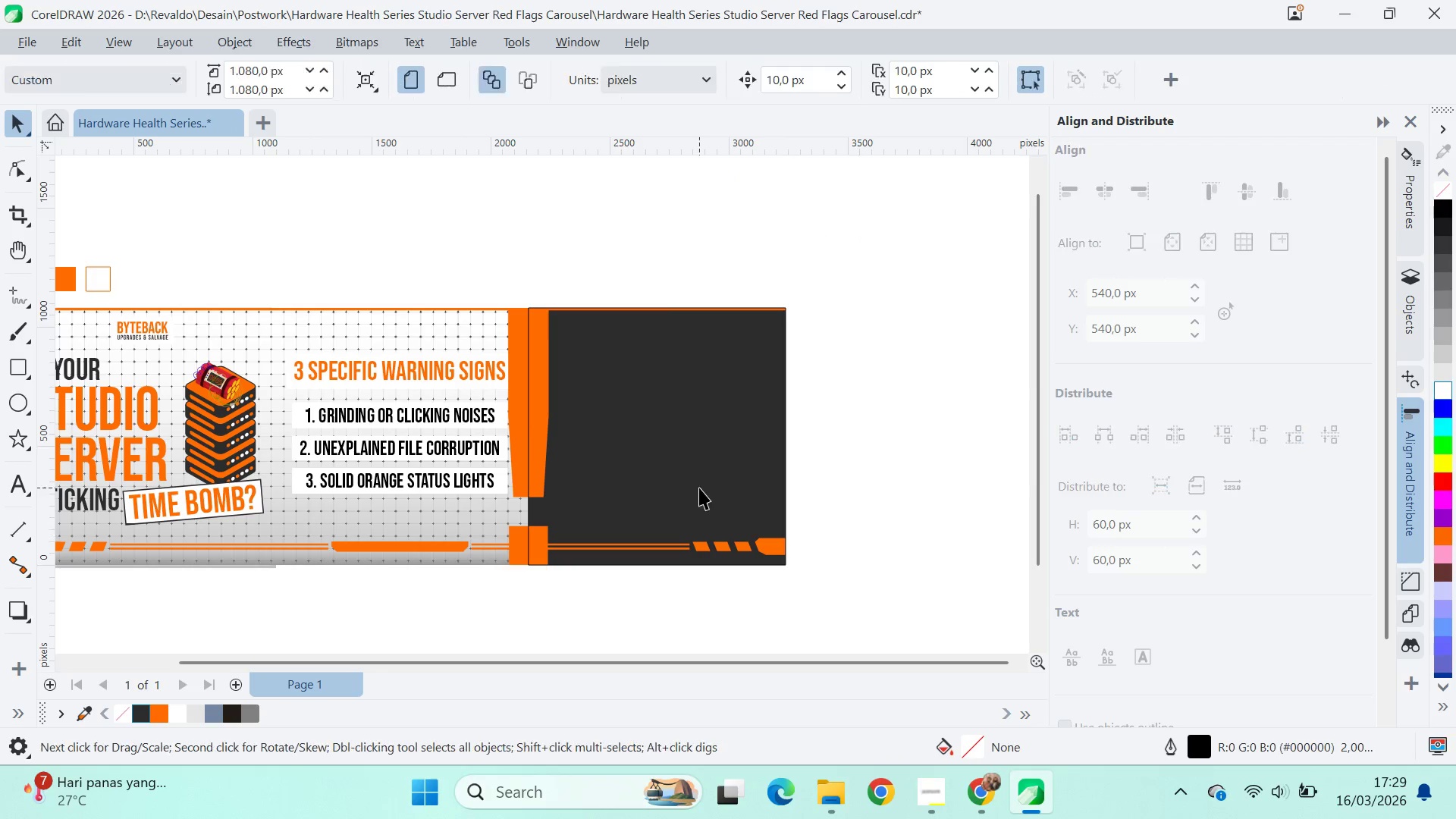 
left_click_drag(start_coordinate=[699, 488], to_coordinate=[686, 479])
 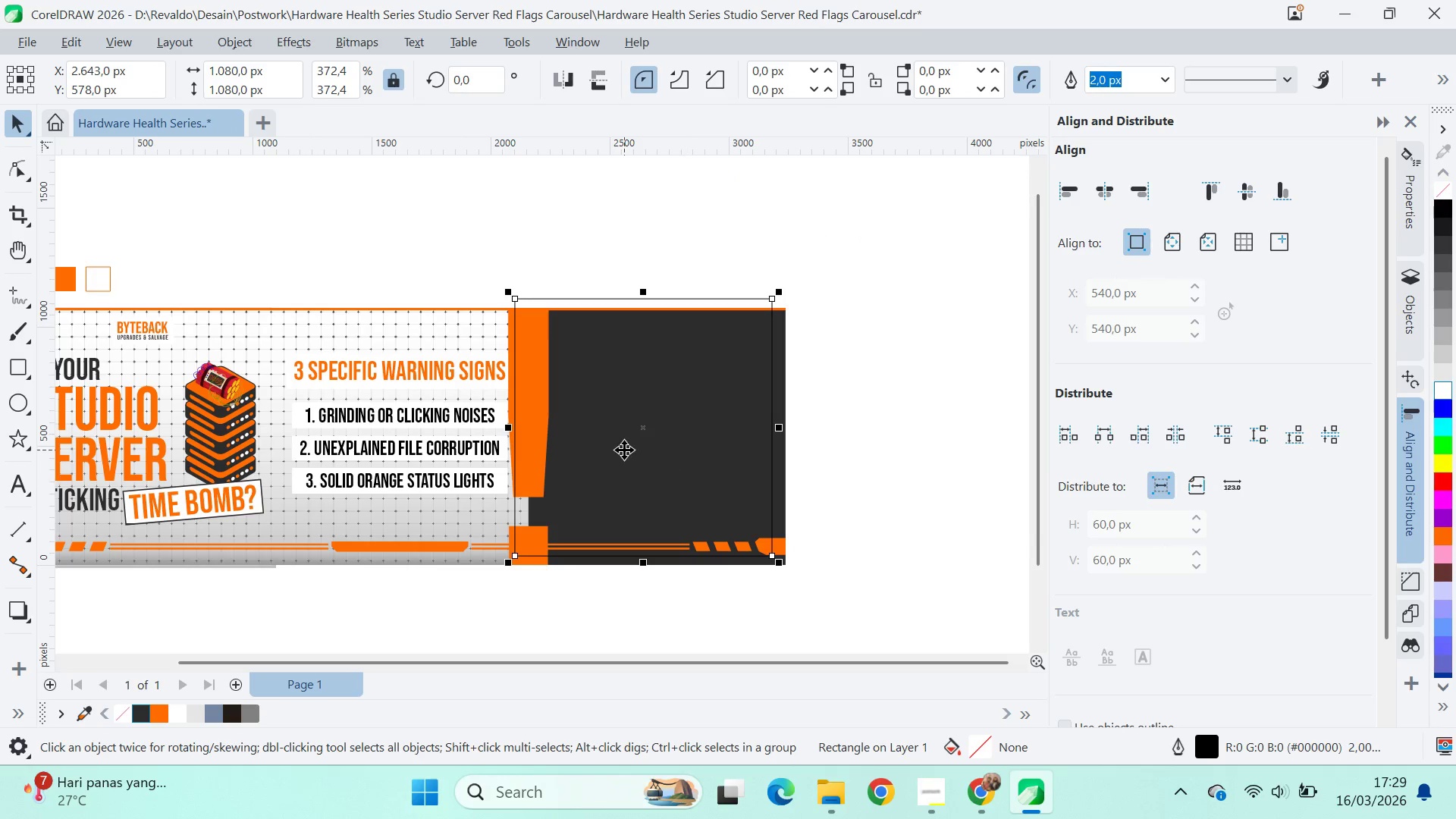 
left_click_drag(start_coordinate=[624, 447], to_coordinate=[918, 460])
 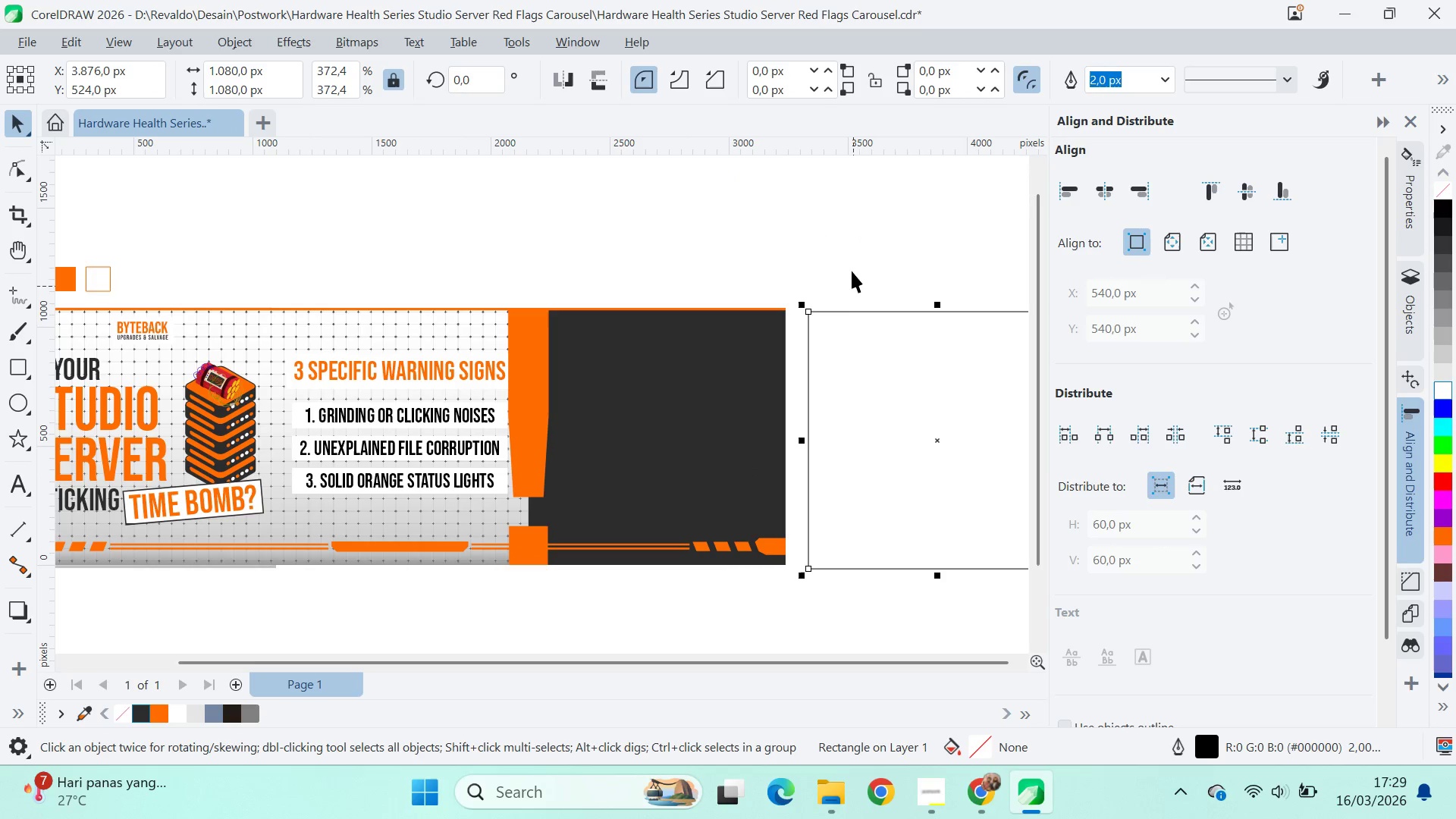 
left_click([852, 270])
 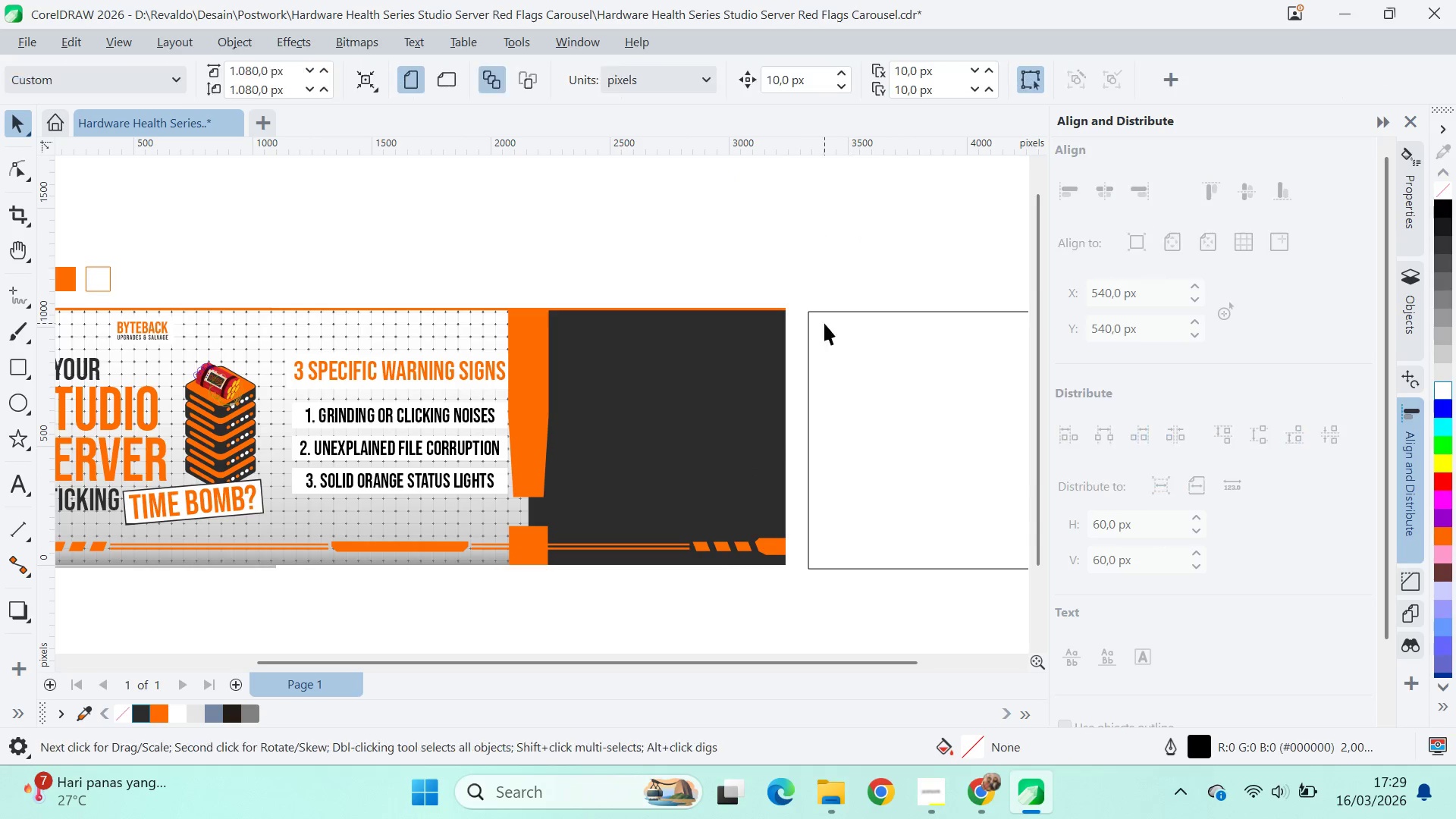 
key(Q)
 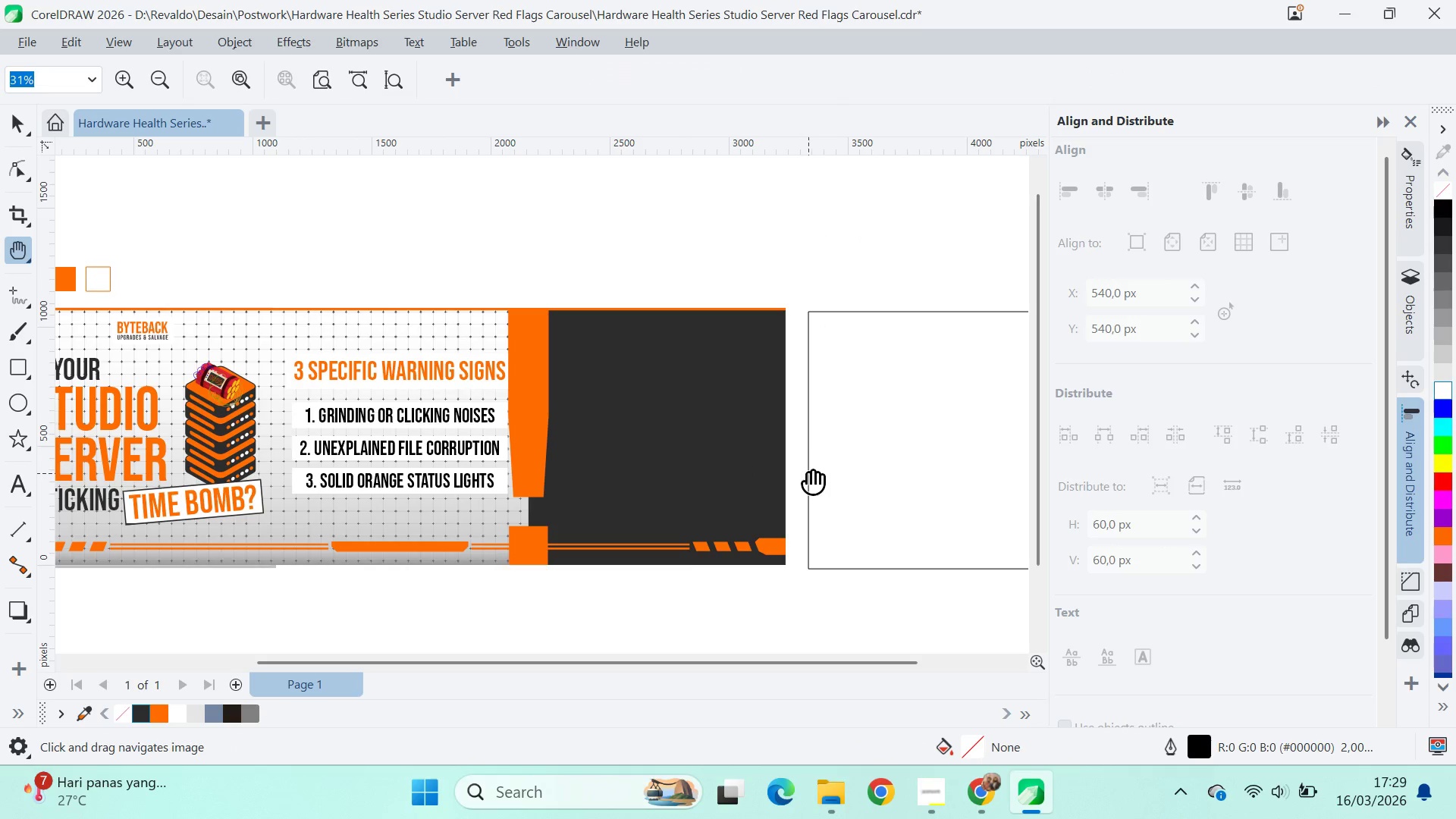 
left_click_drag(start_coordinate=[808, 474], to_coordinate=[800, 410])
 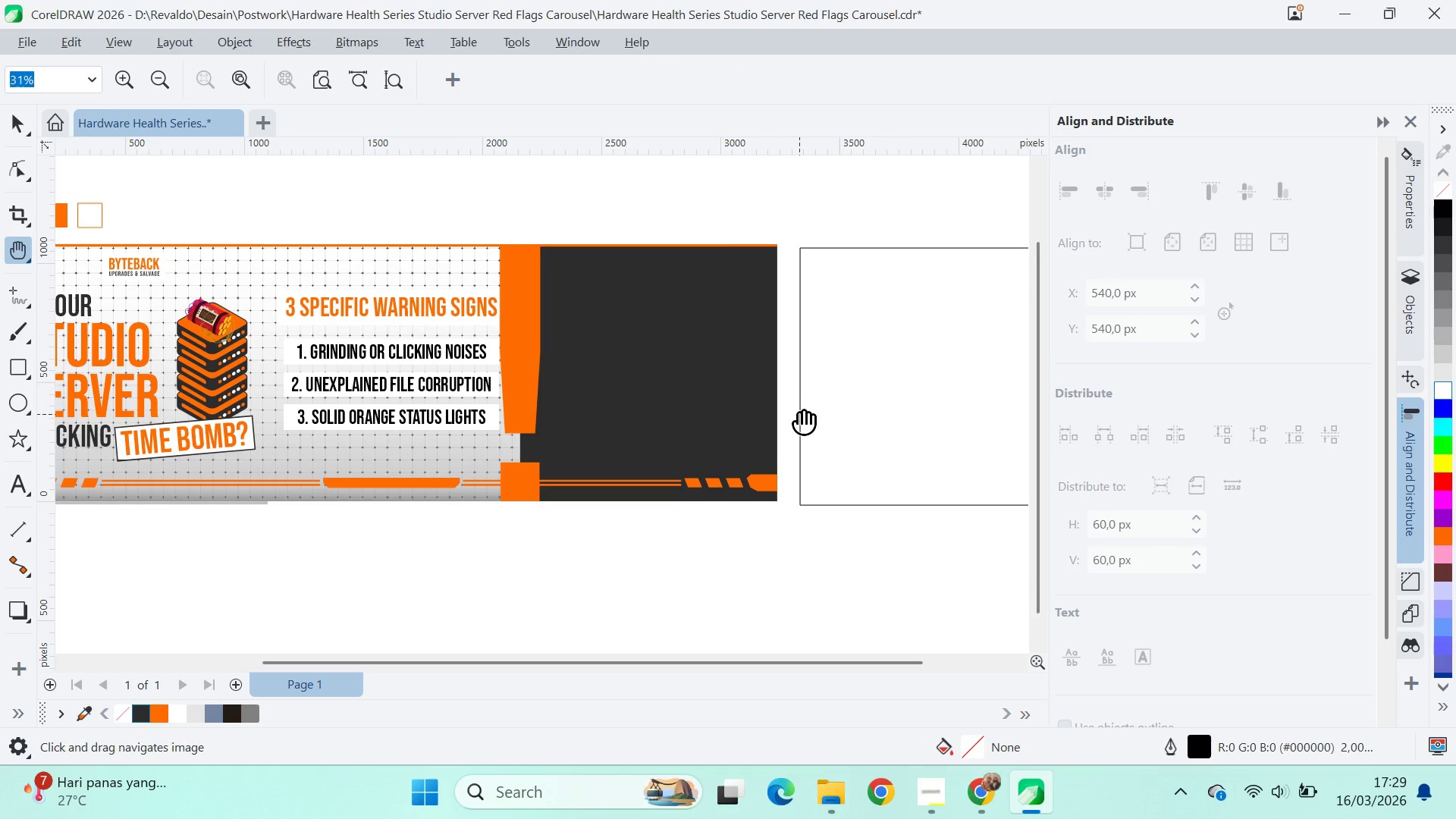 
scroll: coordinate [799, 419], scroll_direction: down, amount: 8.0
 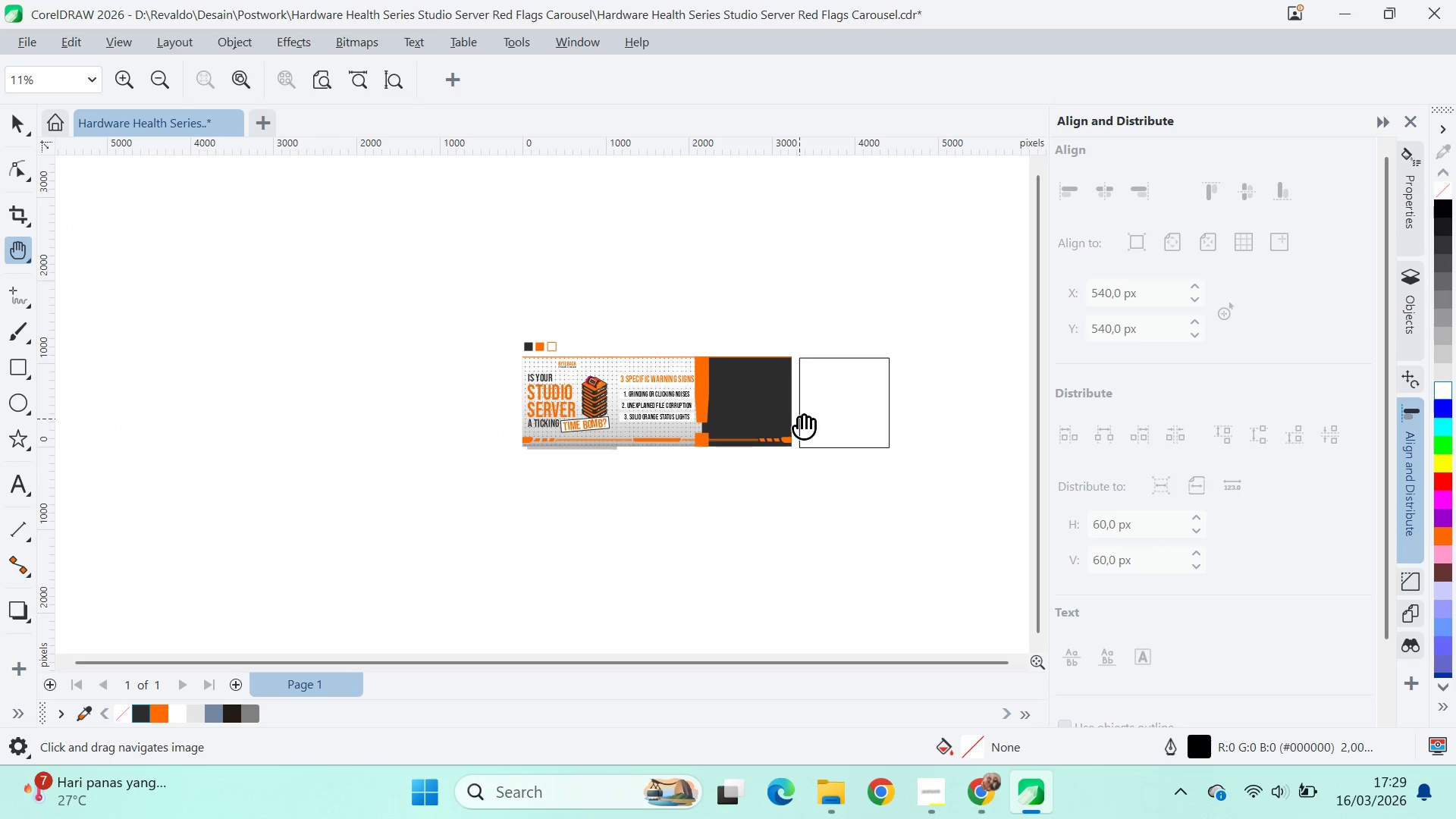 
scroll: coordinate [799, 414], scroll_direction: up, amount: 6.0
 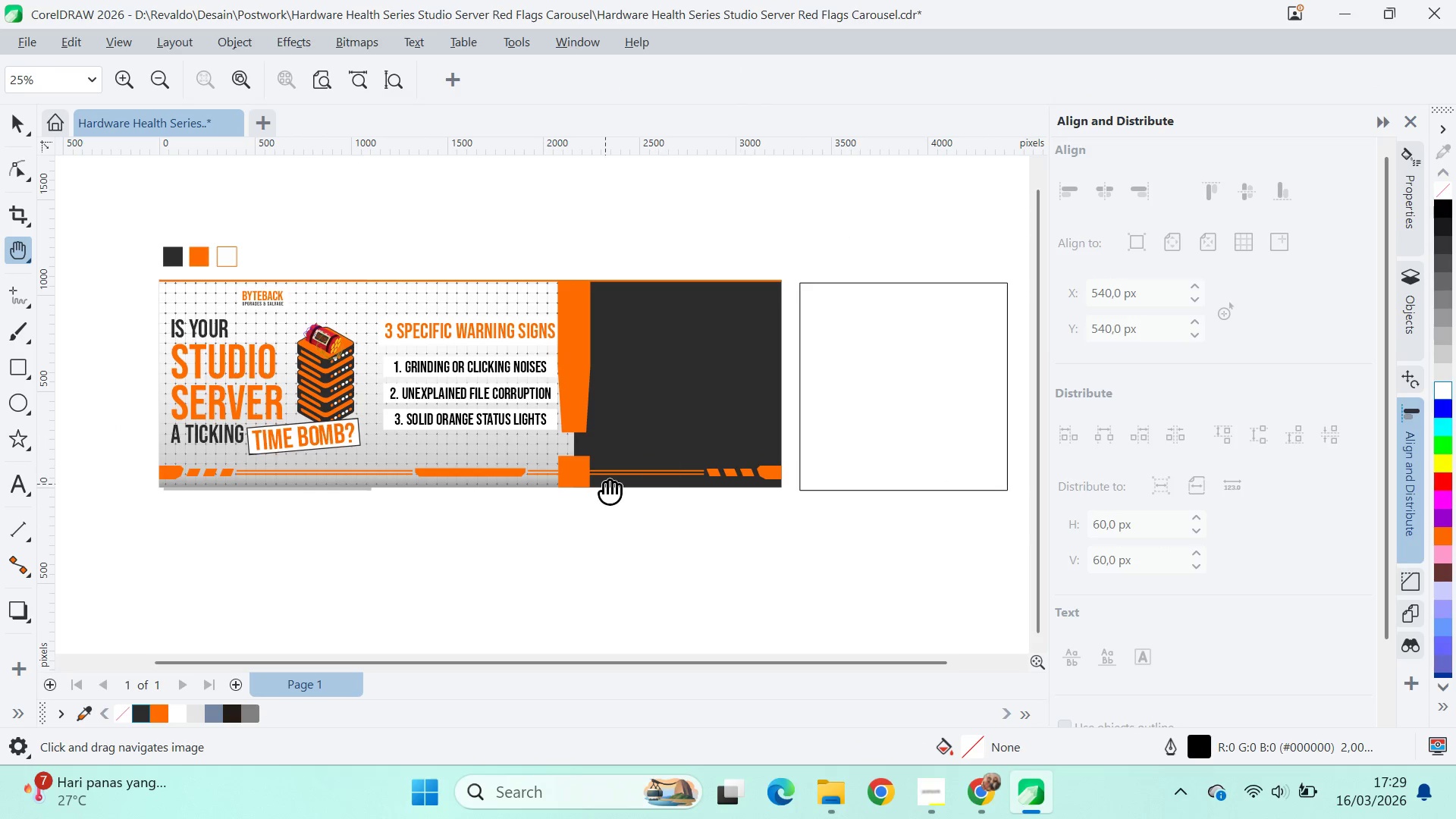 
key(V)
 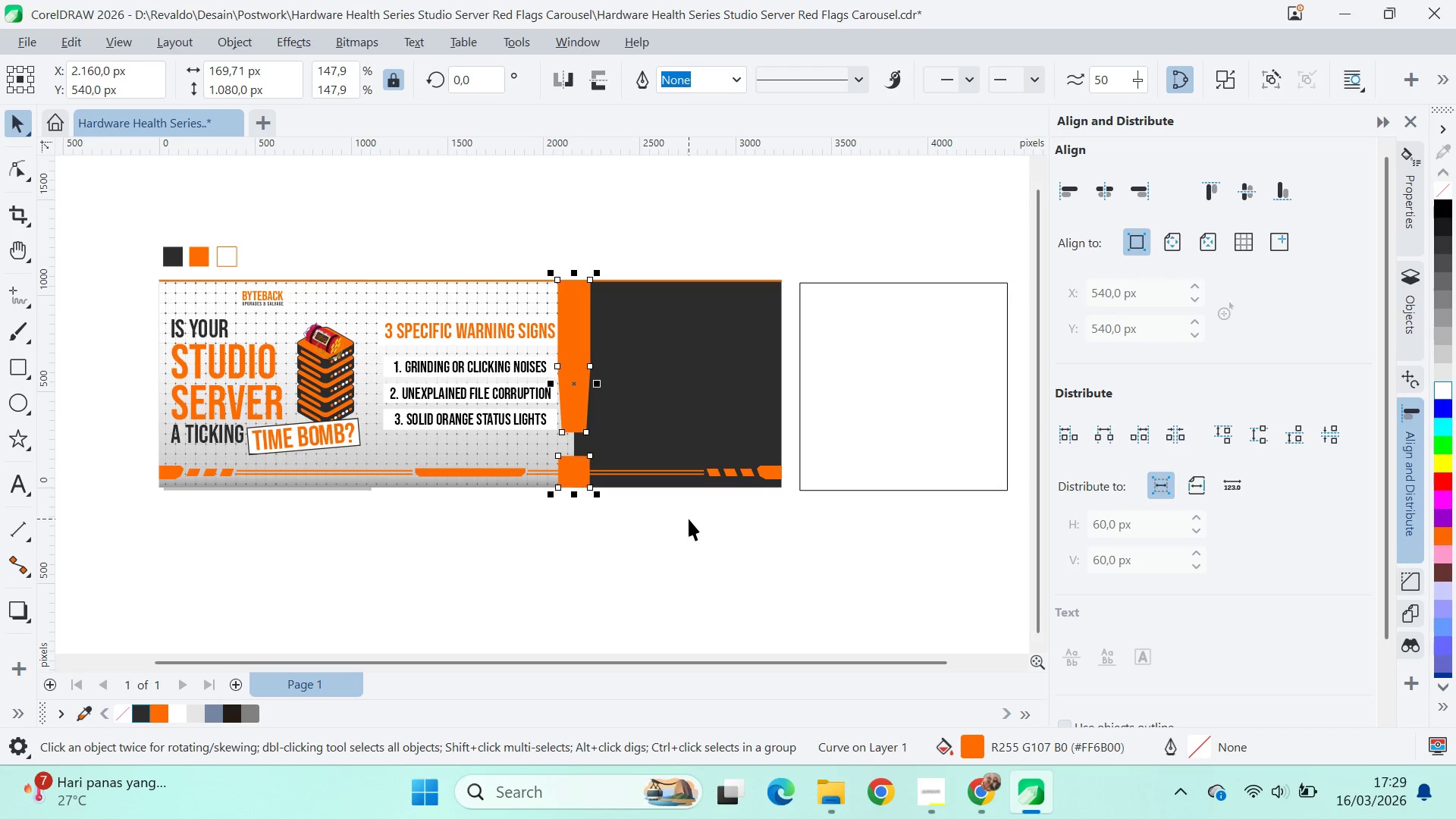 
key(Alt+AltLeft)
 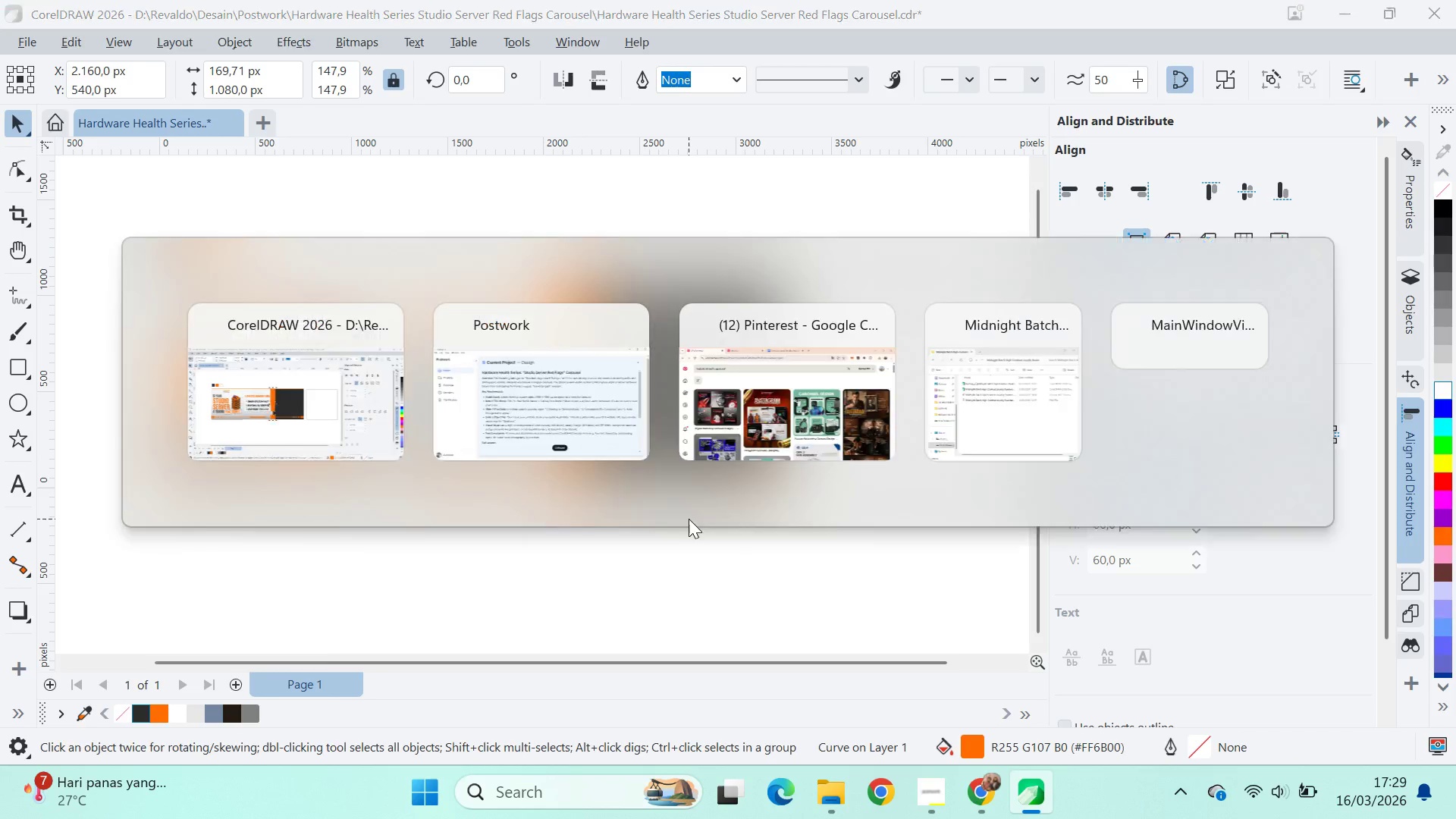 
key(Alt+Tab)